 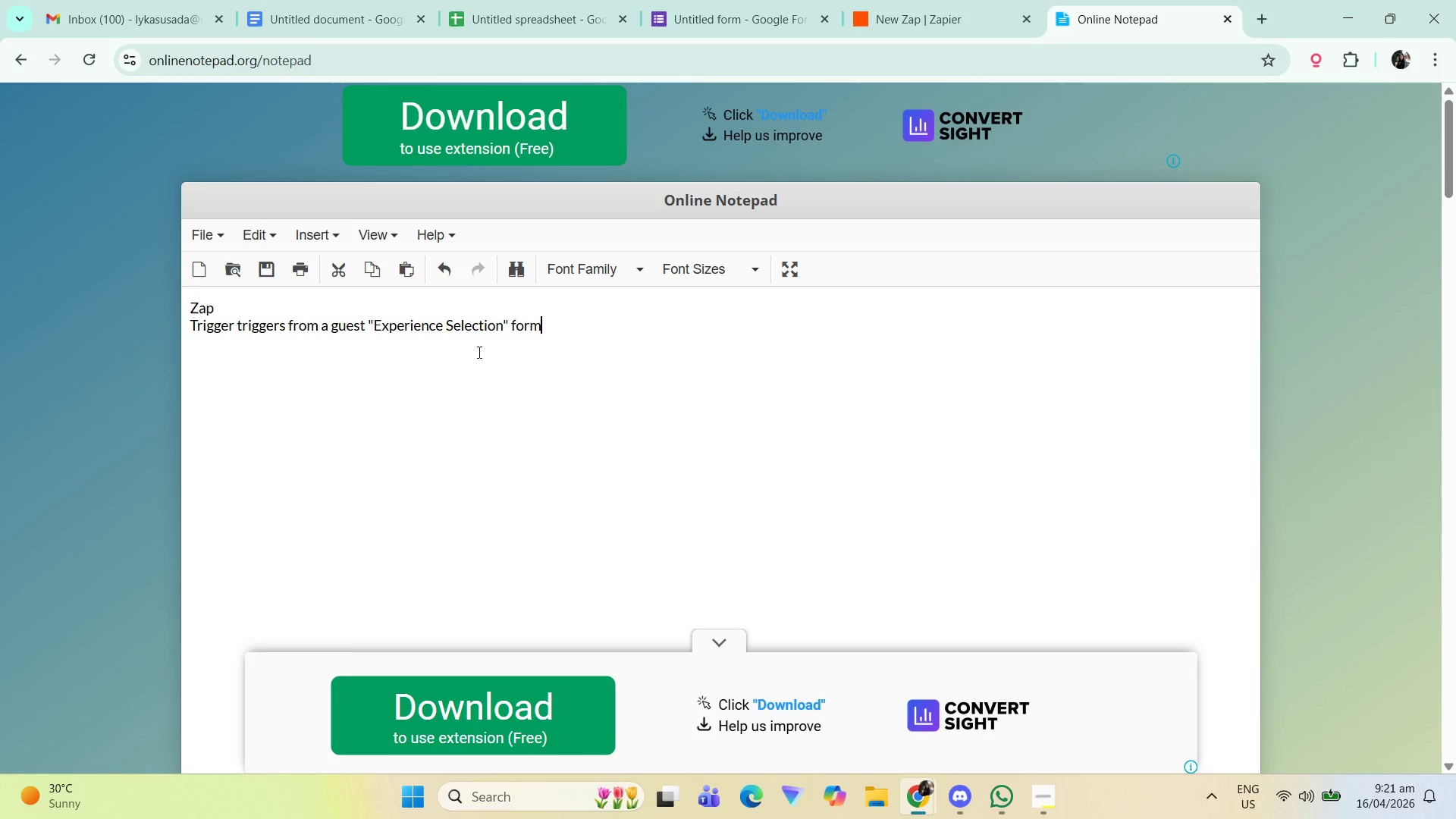 
left_click_drag(start_coordinate=[236, 324], to_coordinate=[367, 323])
 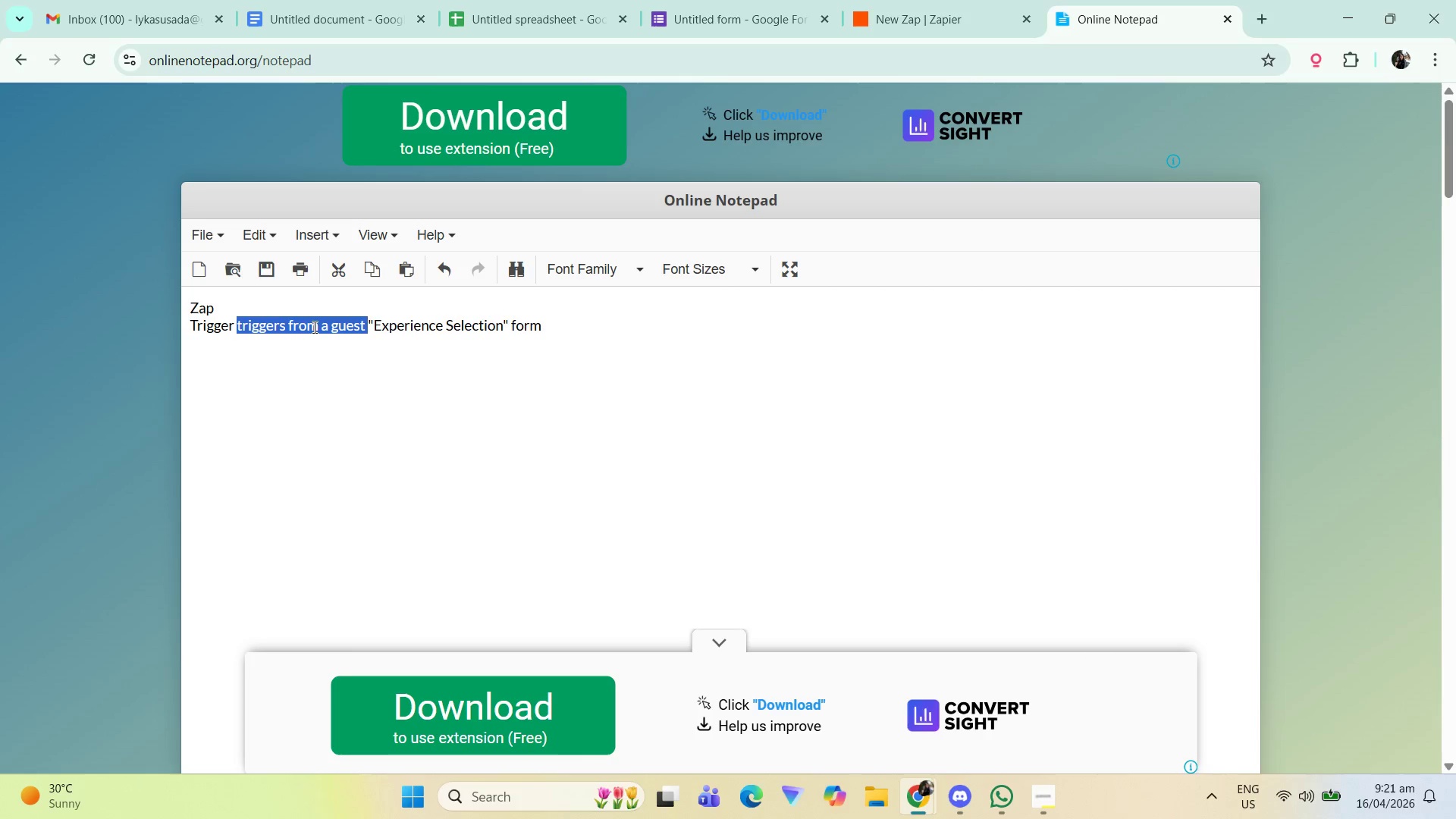 
left_click([312, 325])
 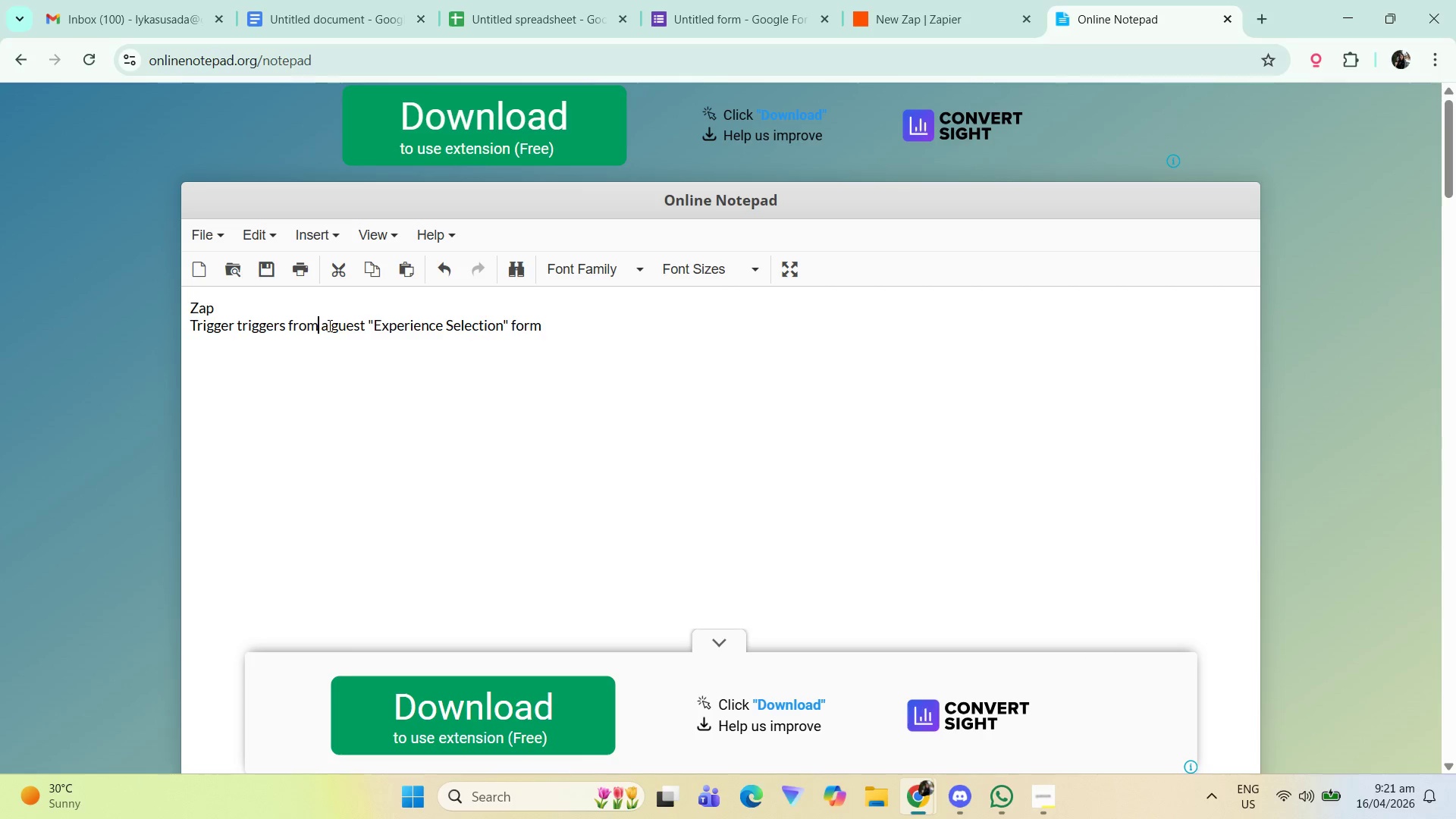 
left_click_drag(start_coordinate=[328, 325], to_coordinate=[237, 331])
 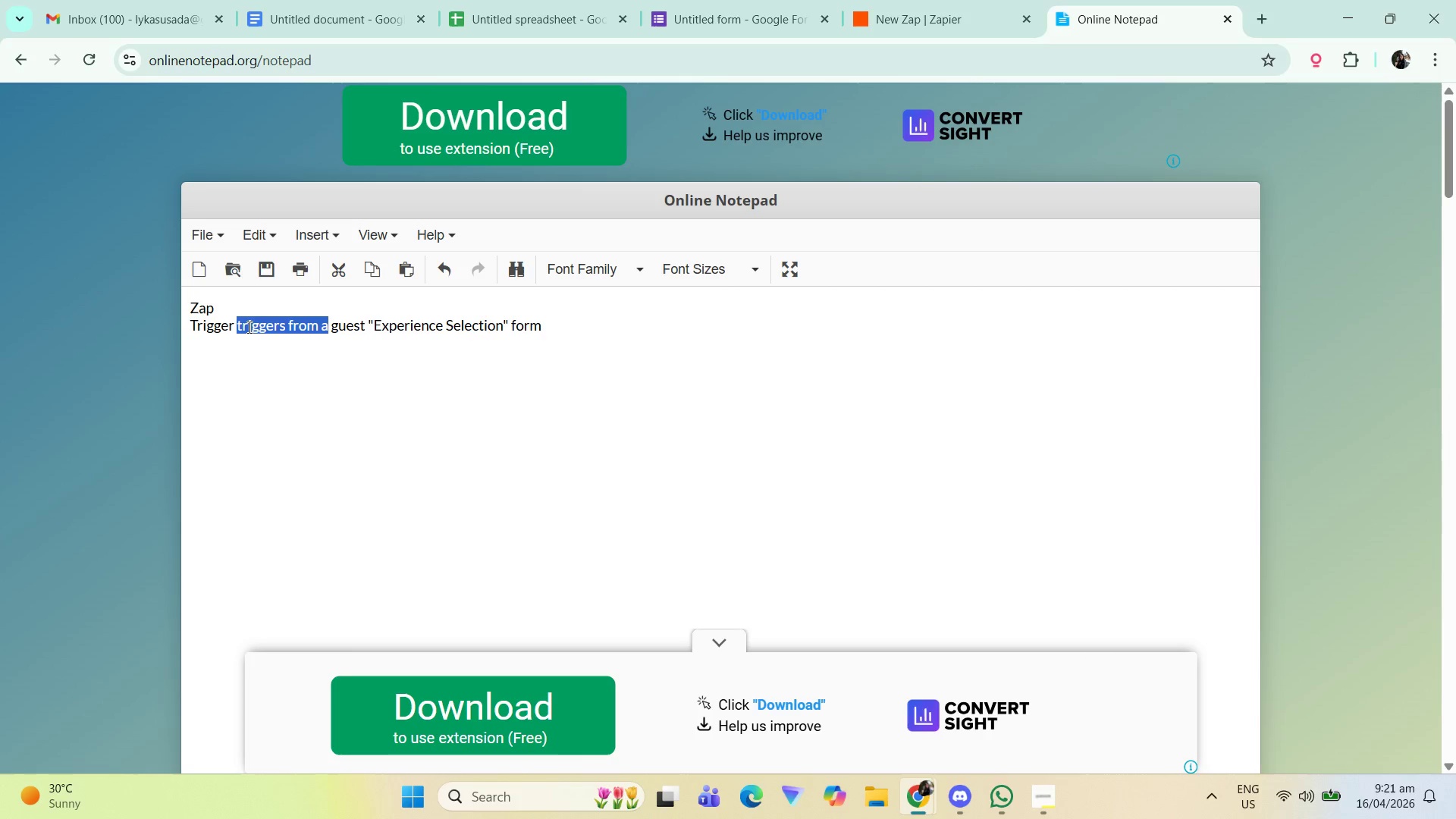 
key(Backspace)
 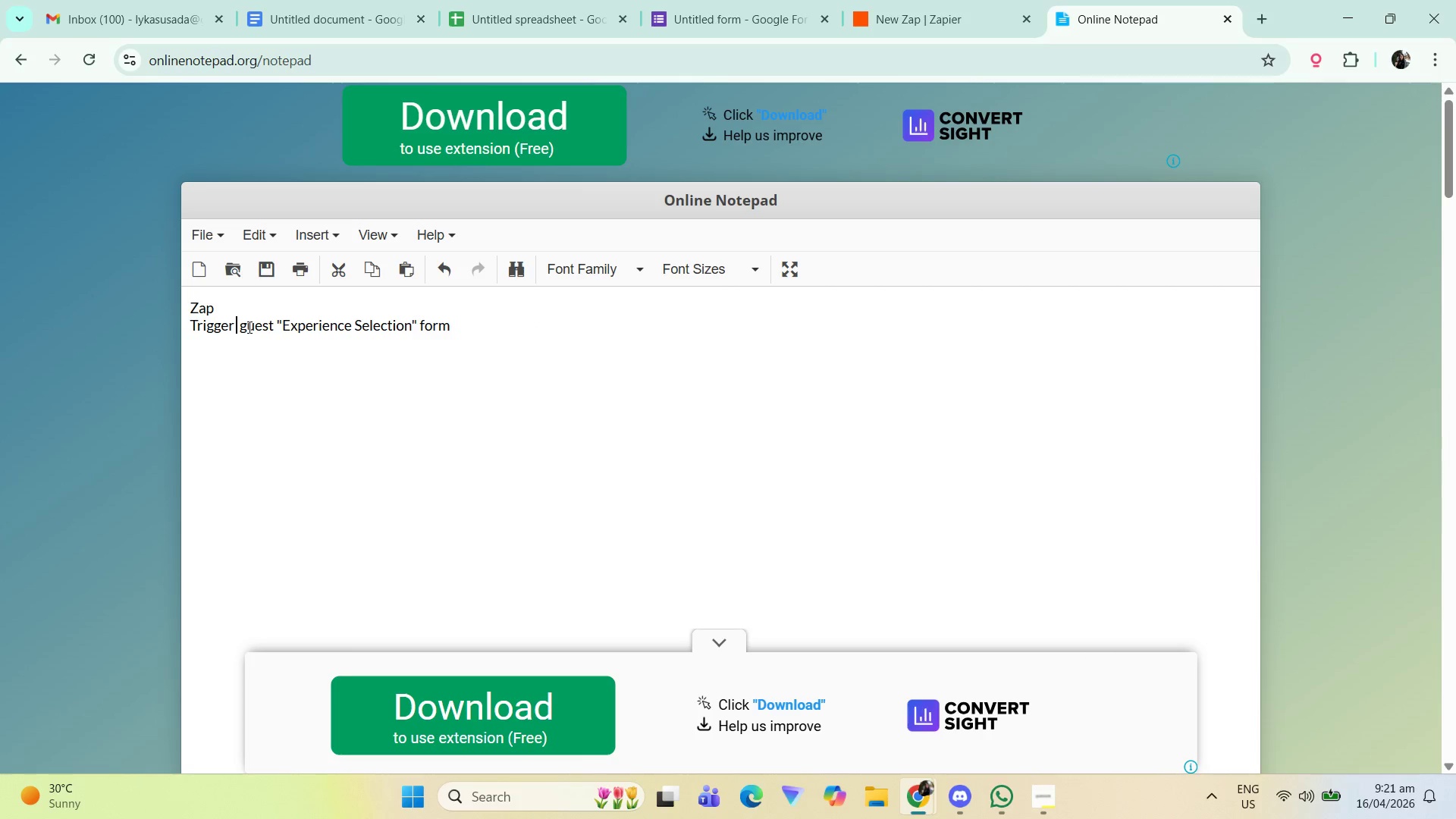 
key(Backspace)
 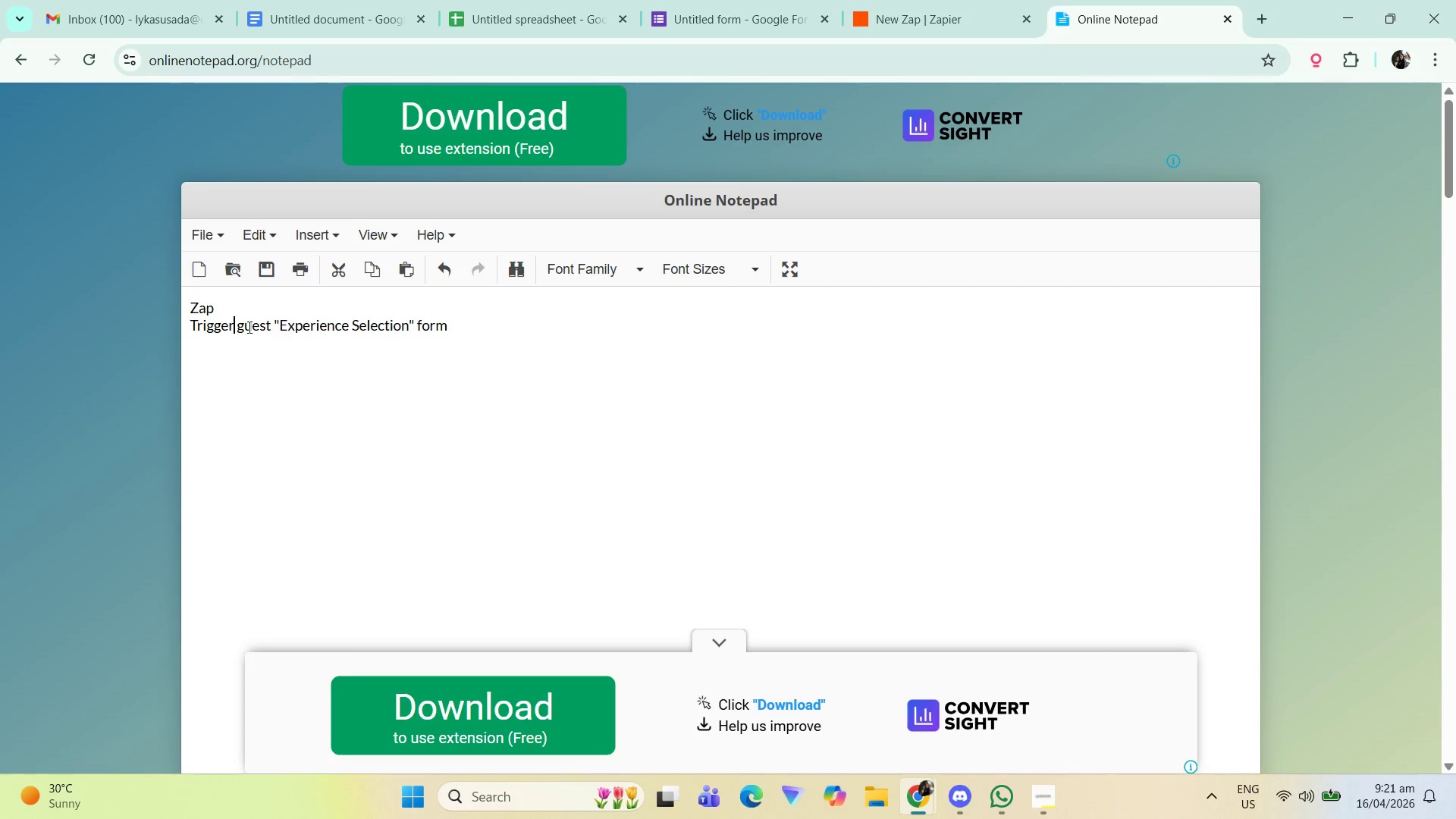 
key(Shift+Semicolon)
 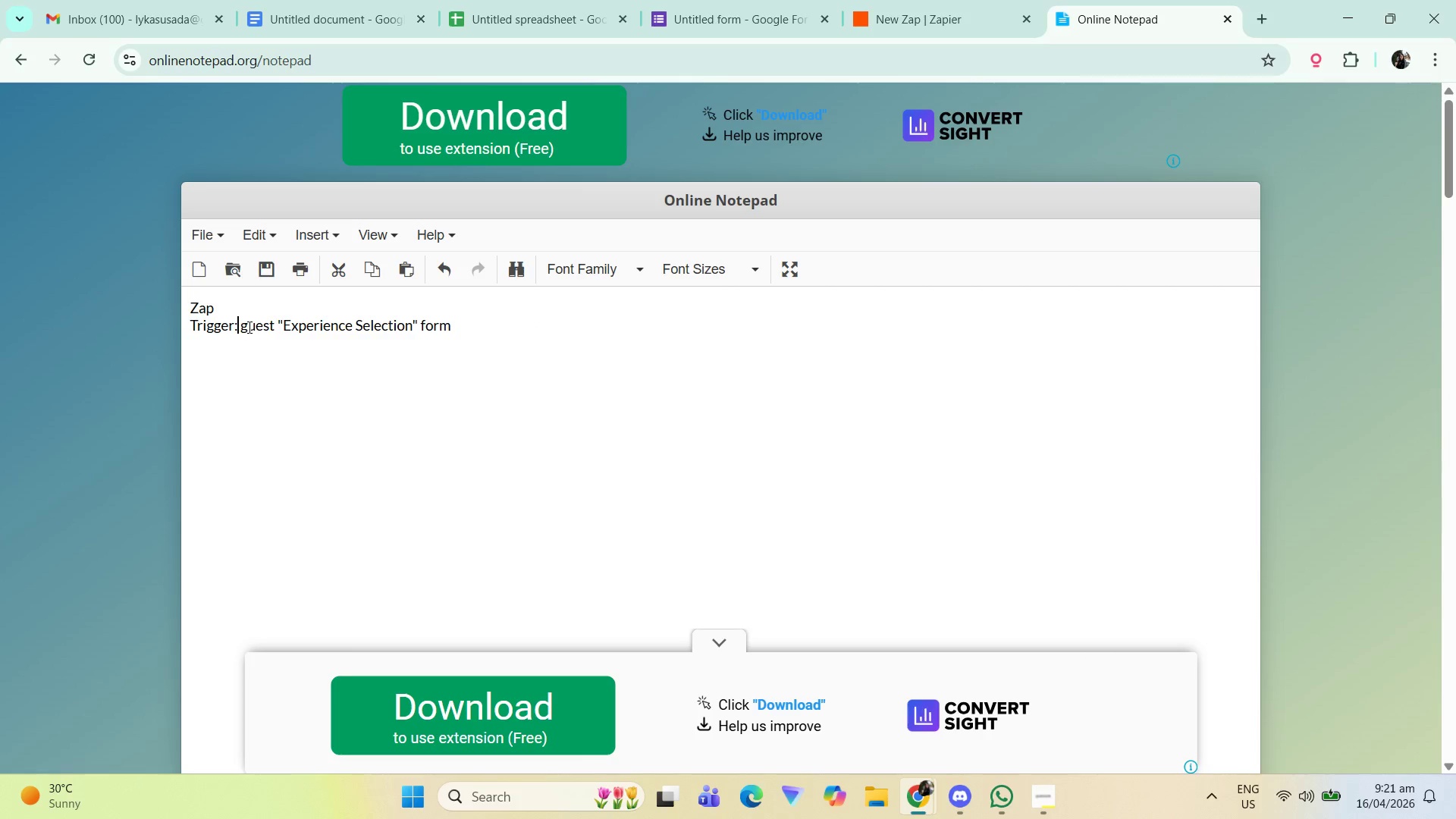 
key(Space)
 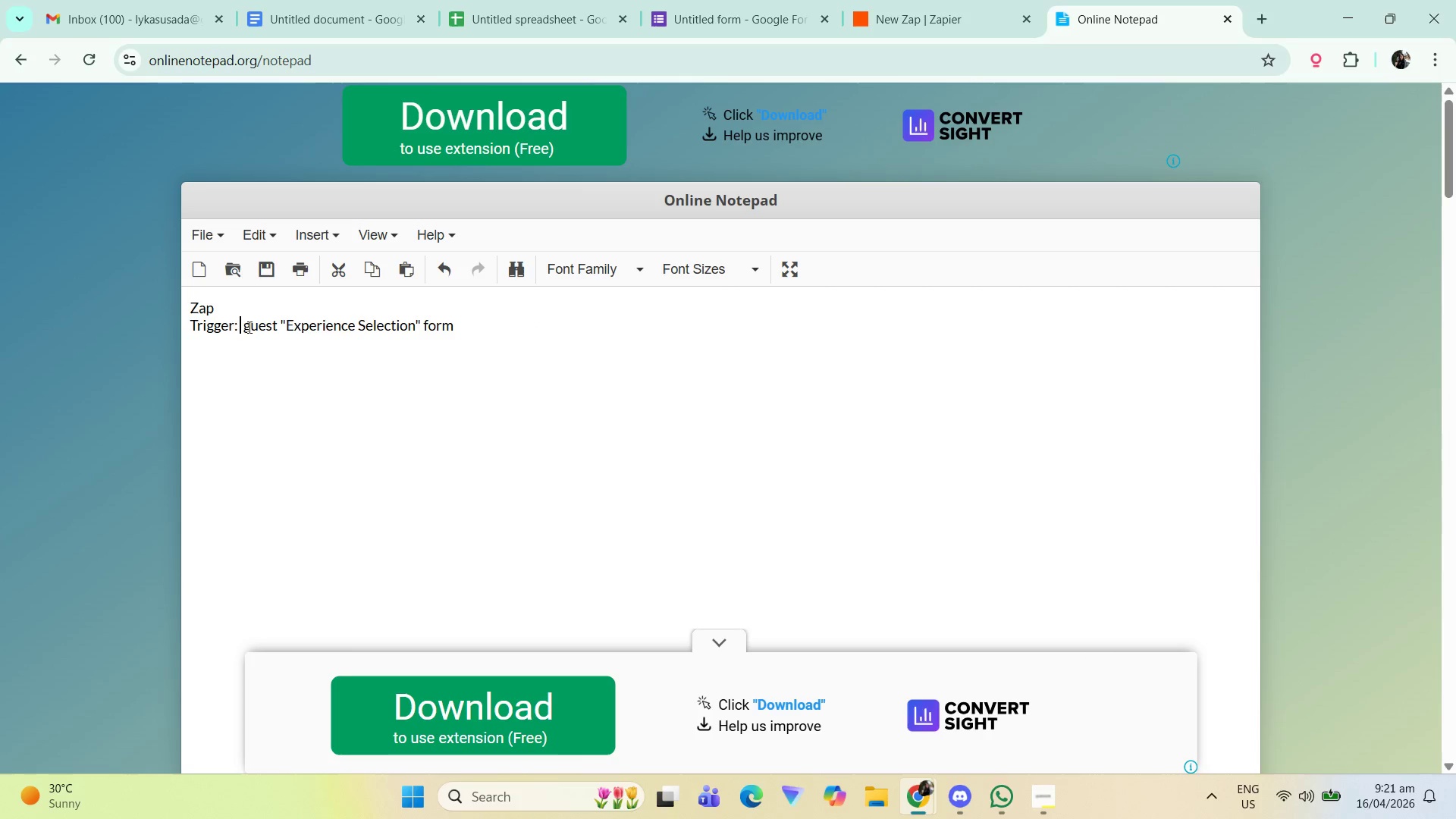 
key(ArrowRight)
 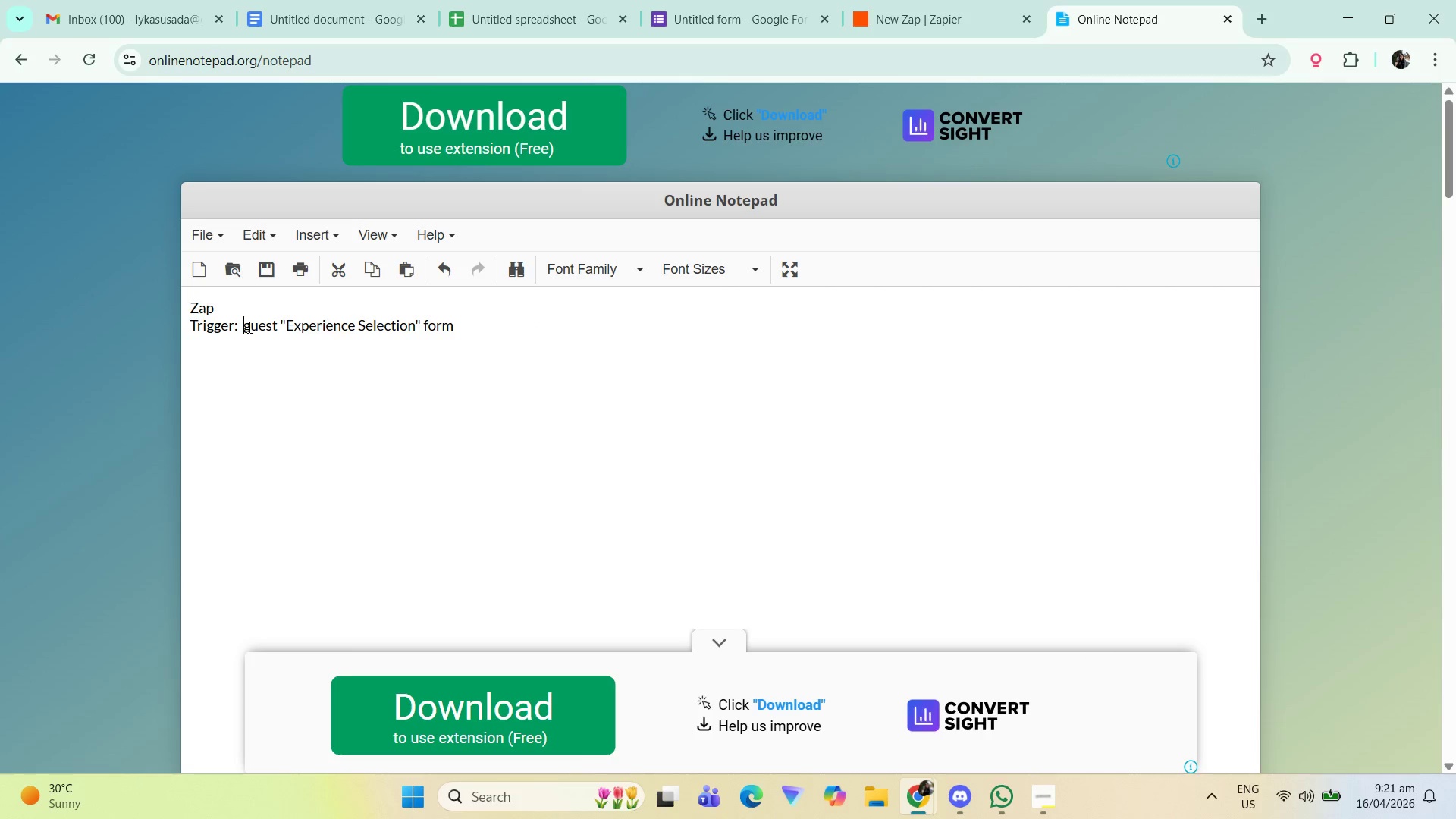 
key(ArrowRight)
 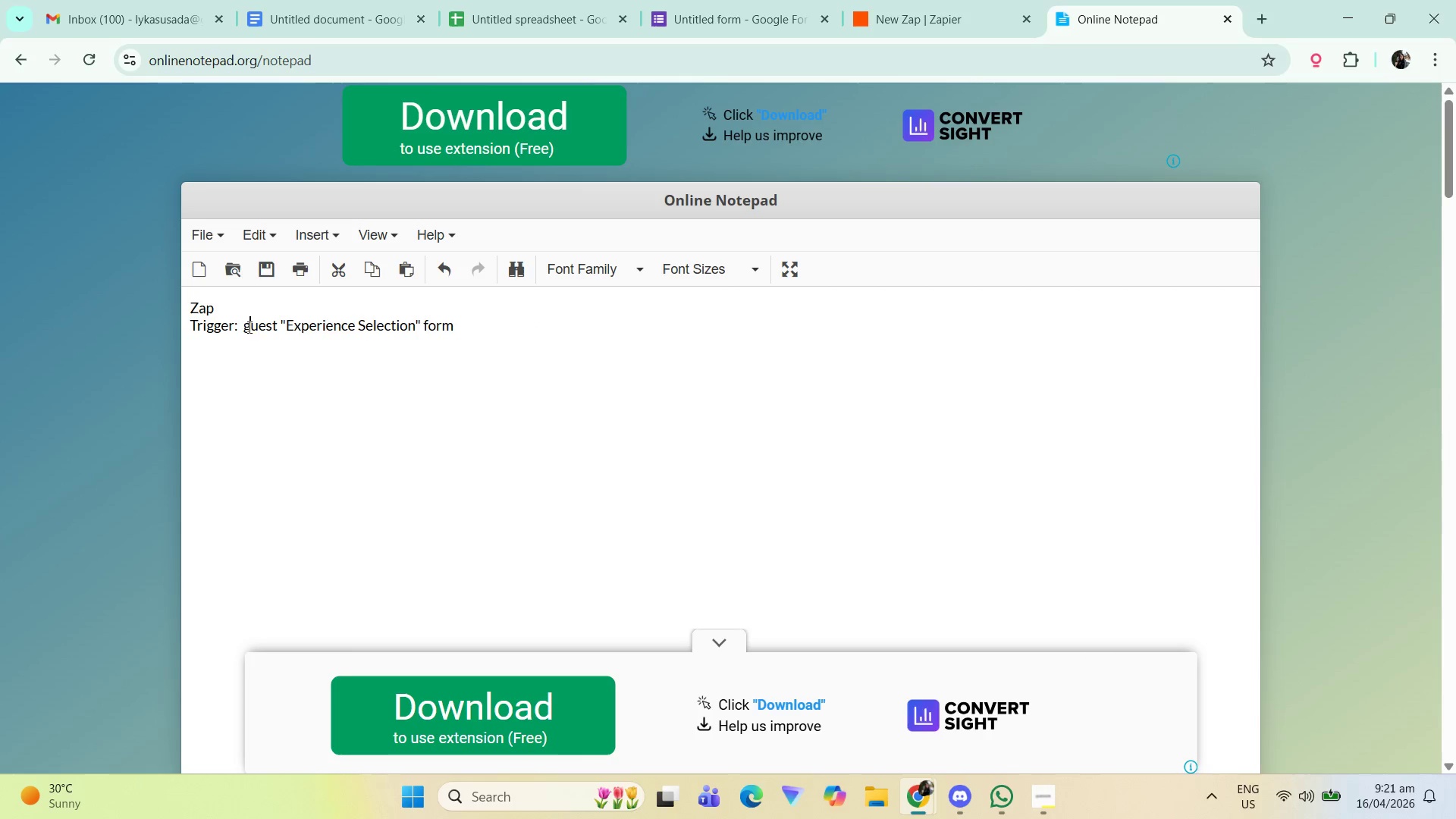 
key(Backspace)
 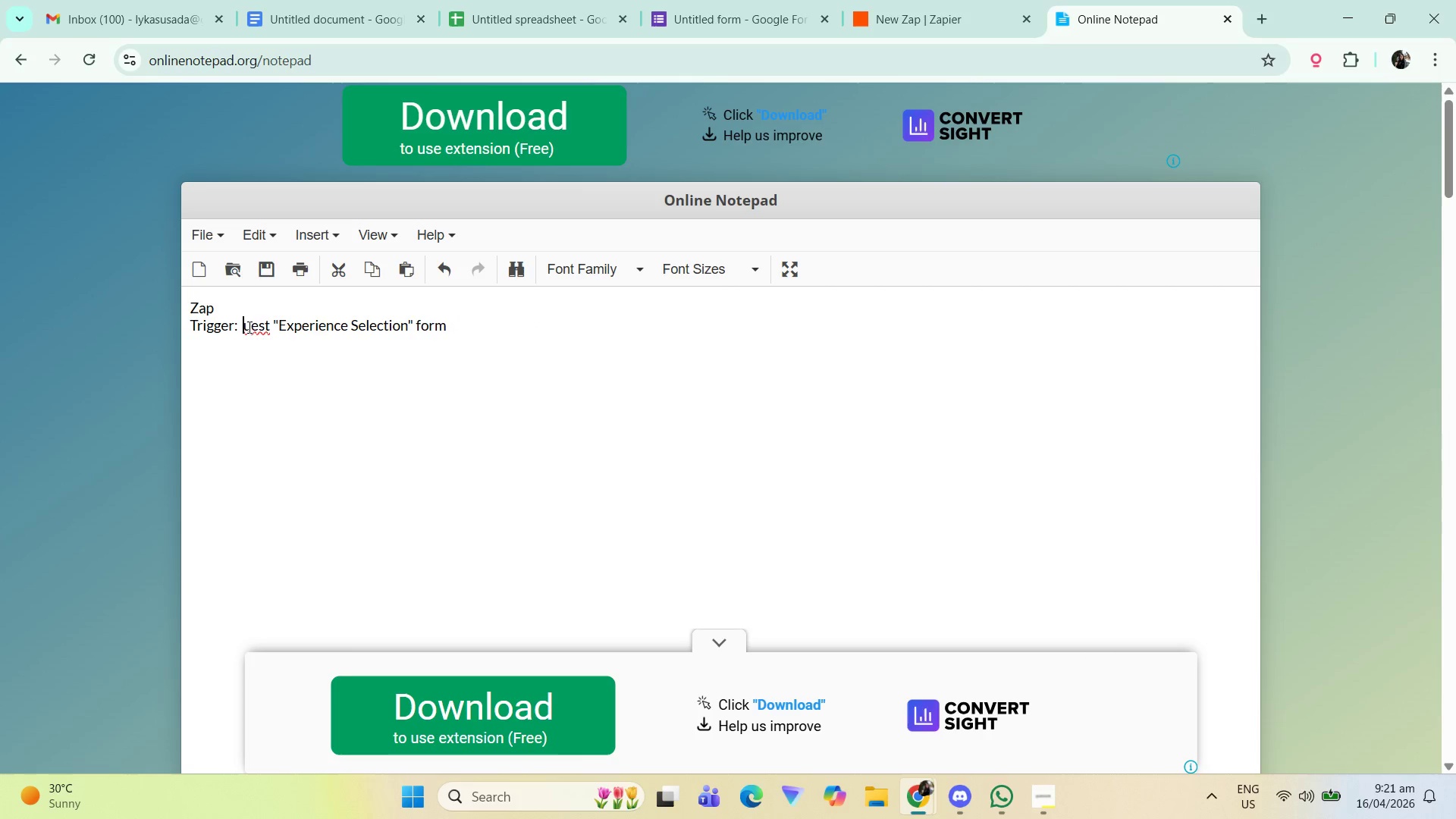 
key(Backspace)
 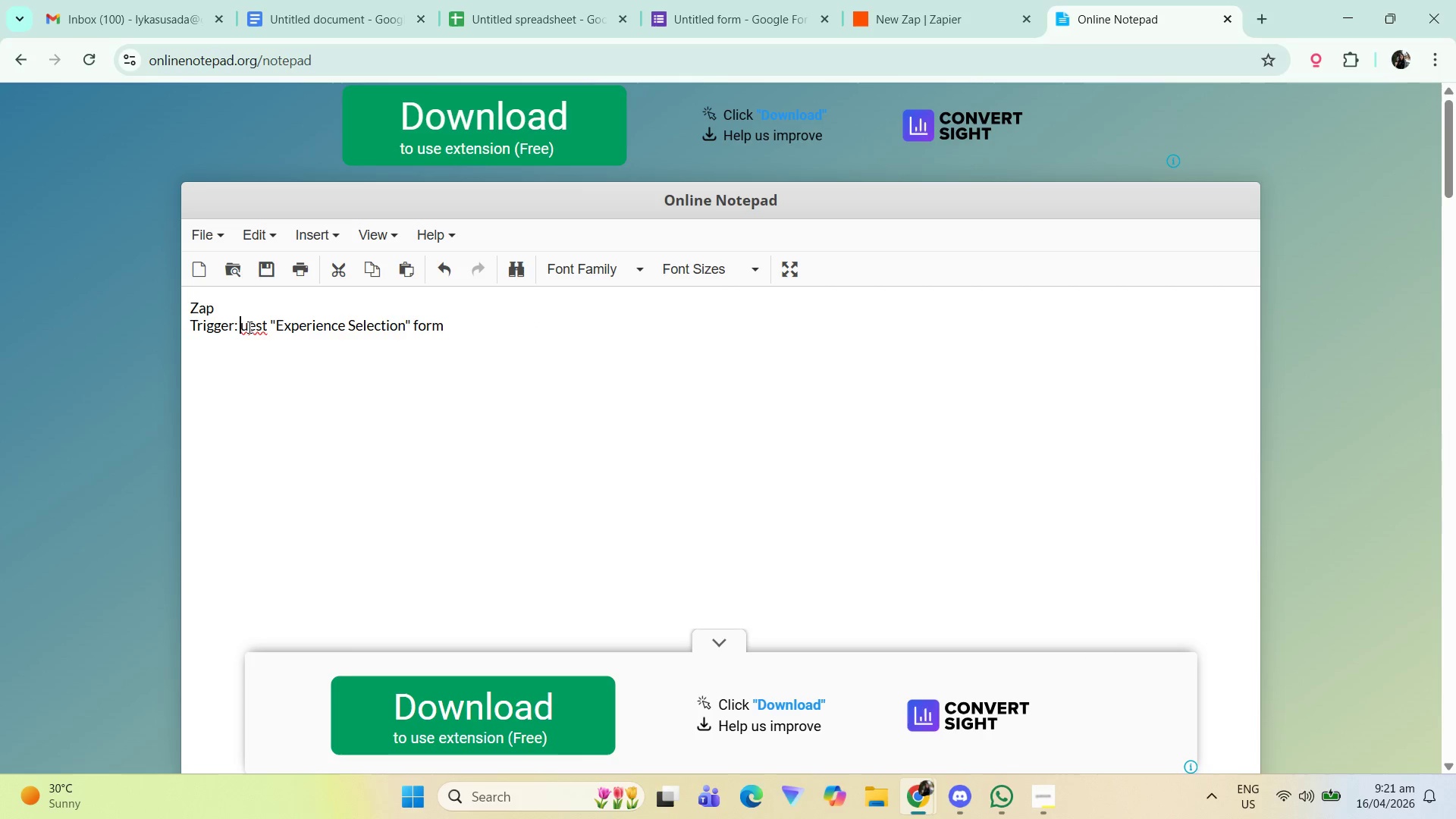 
key(Space)
 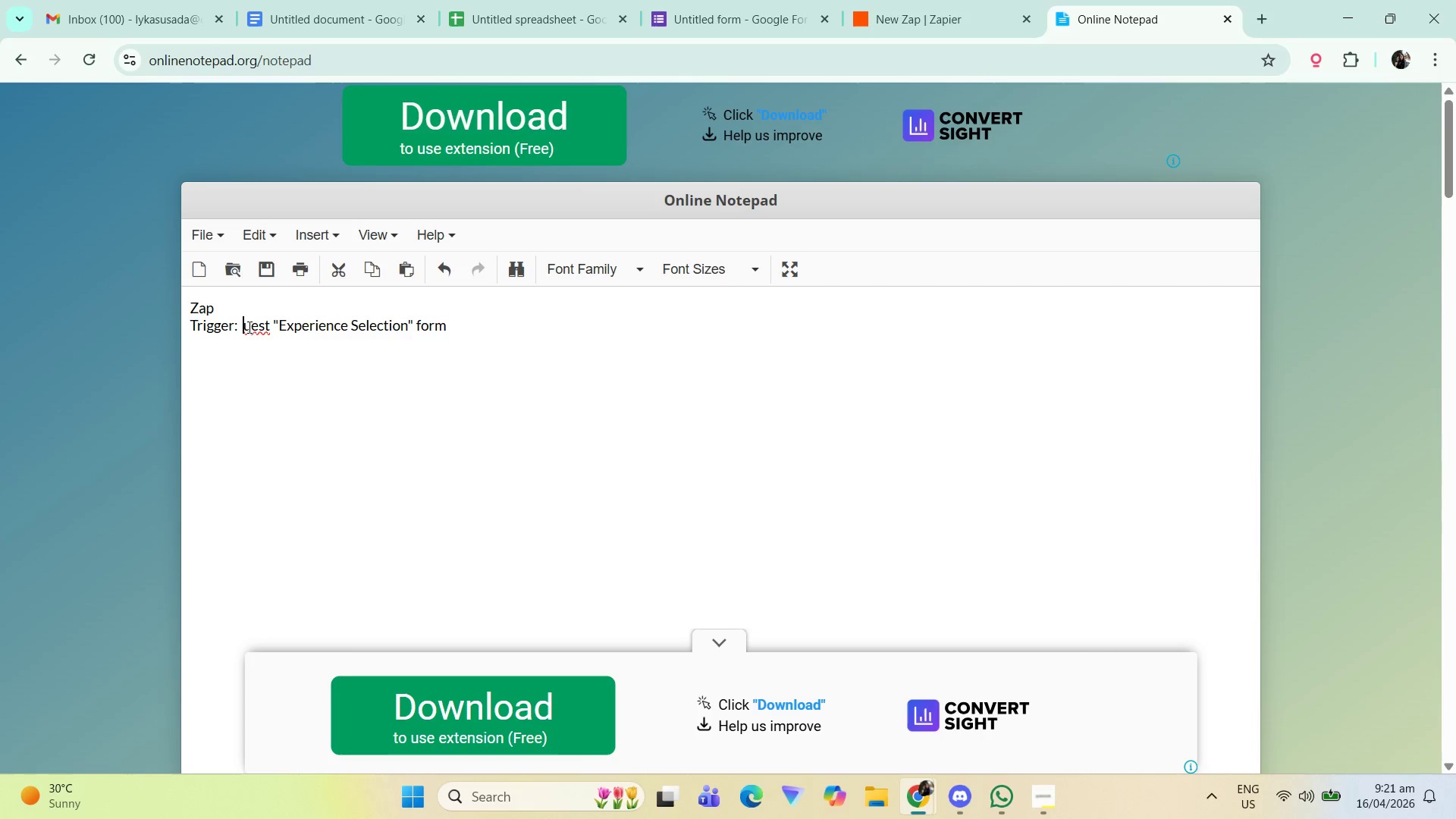 
key(Shift+ShiftLeft)
 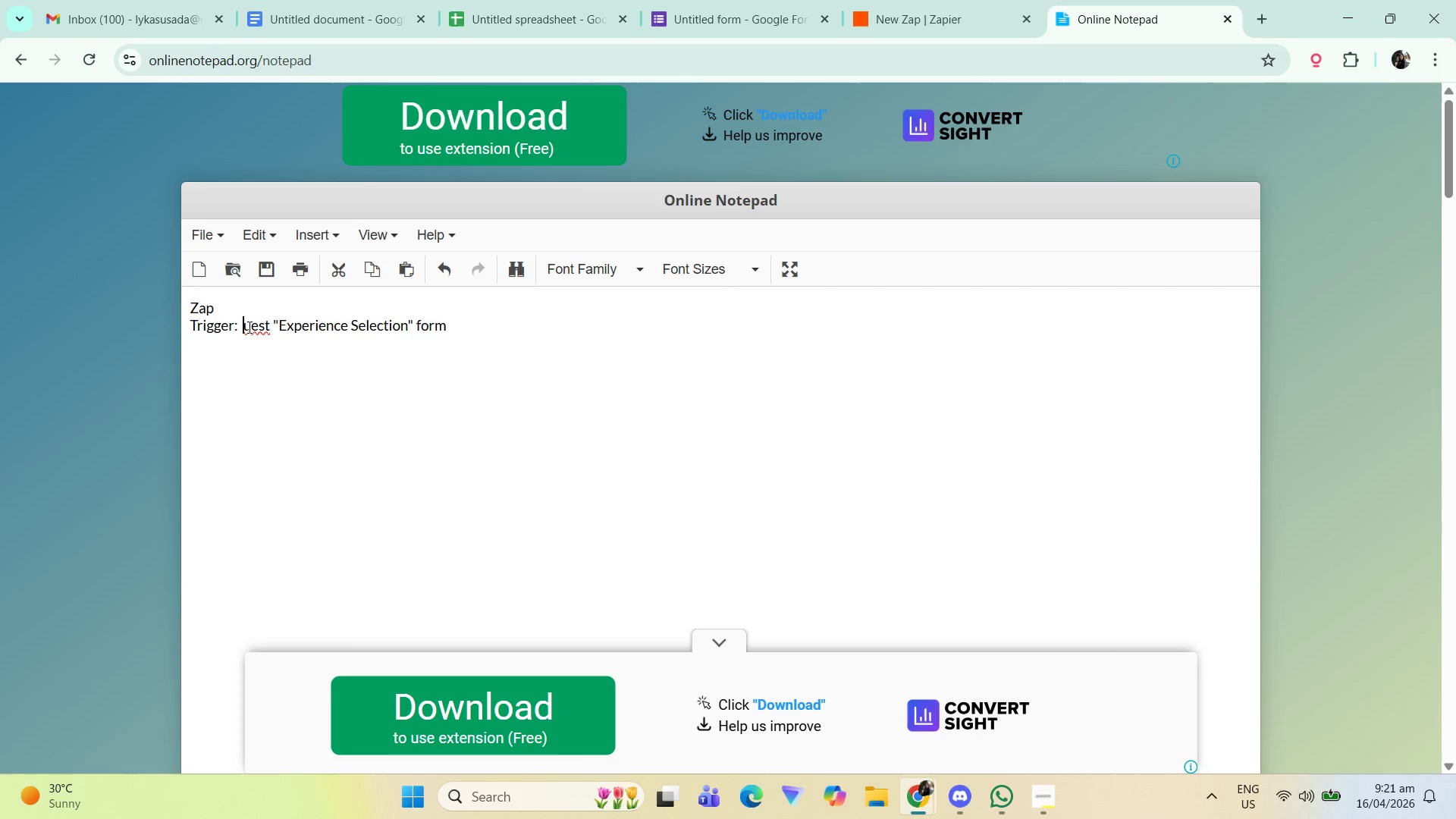 
key(Shift+G)
 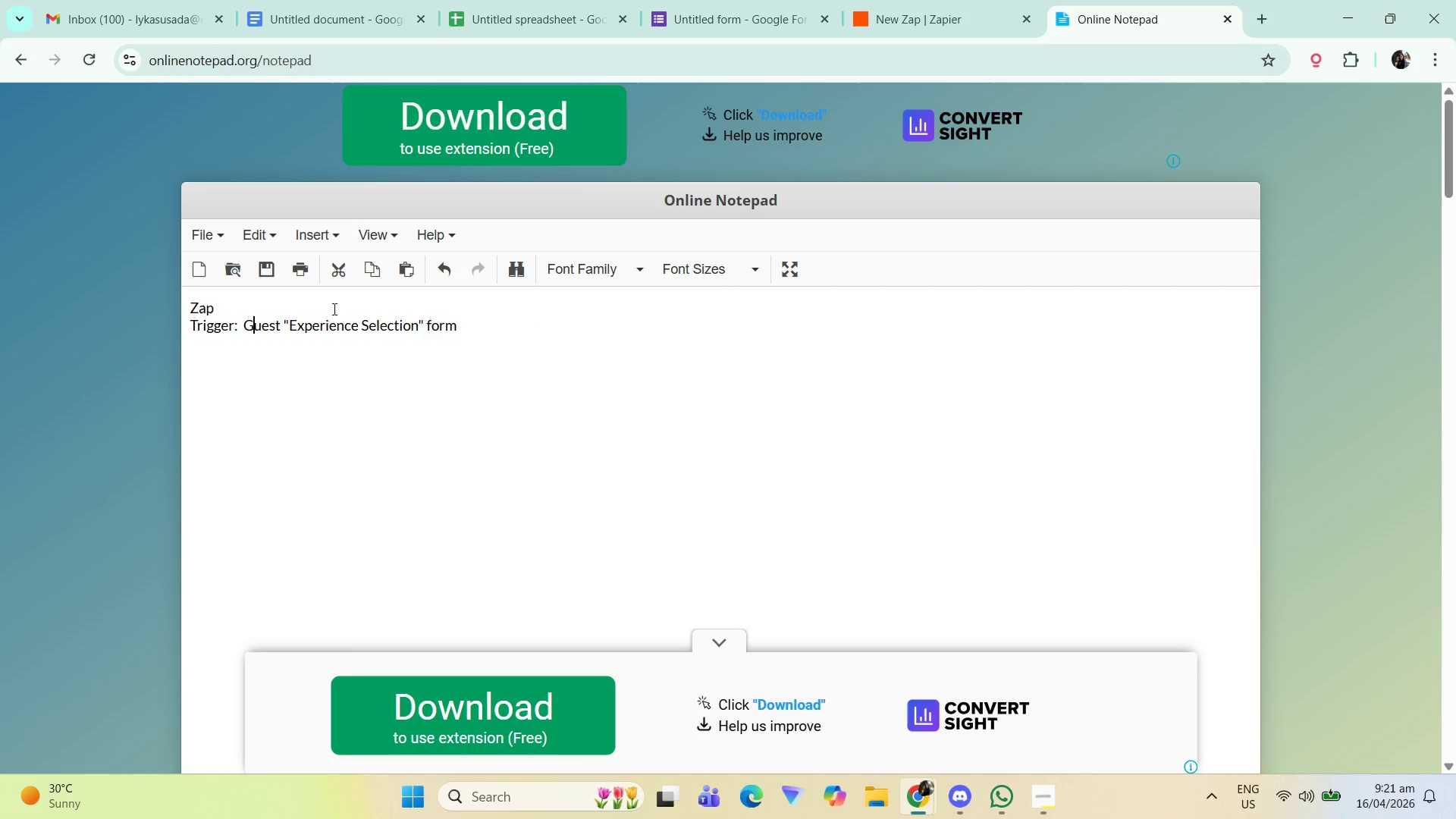 
left_click([460, 320])
 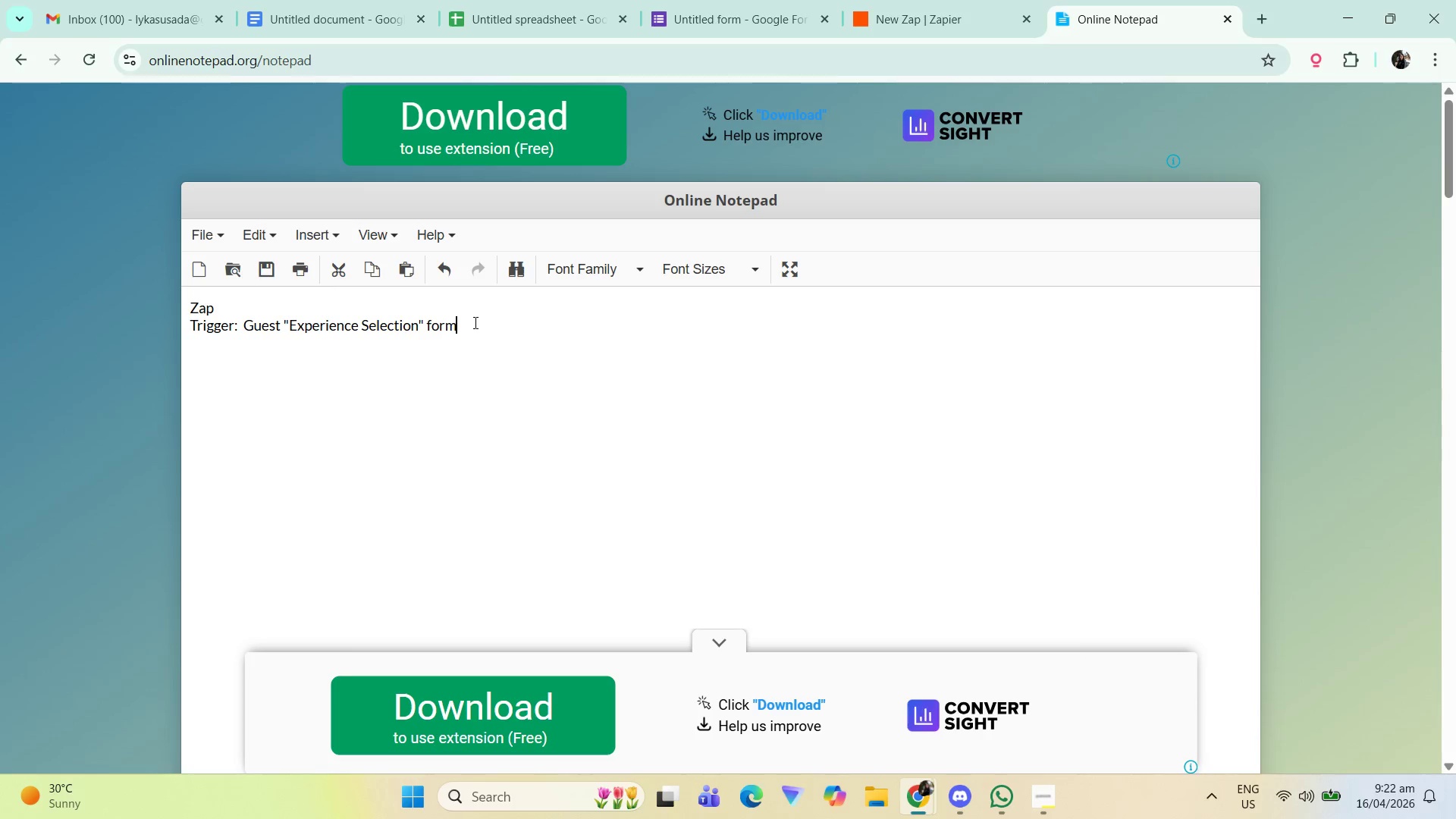 
key(Enter)
 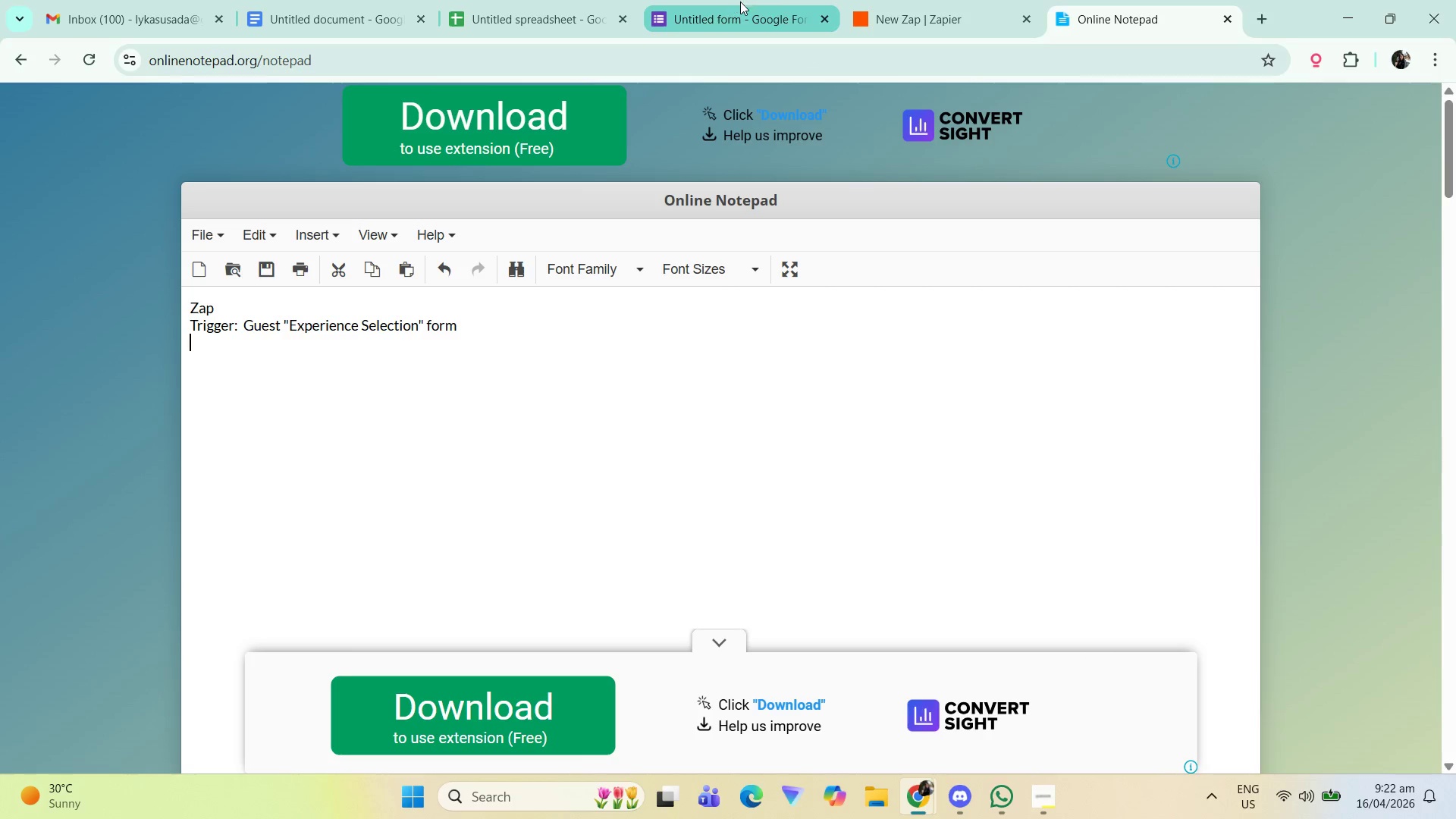 
key(Alt+AltLeft)
 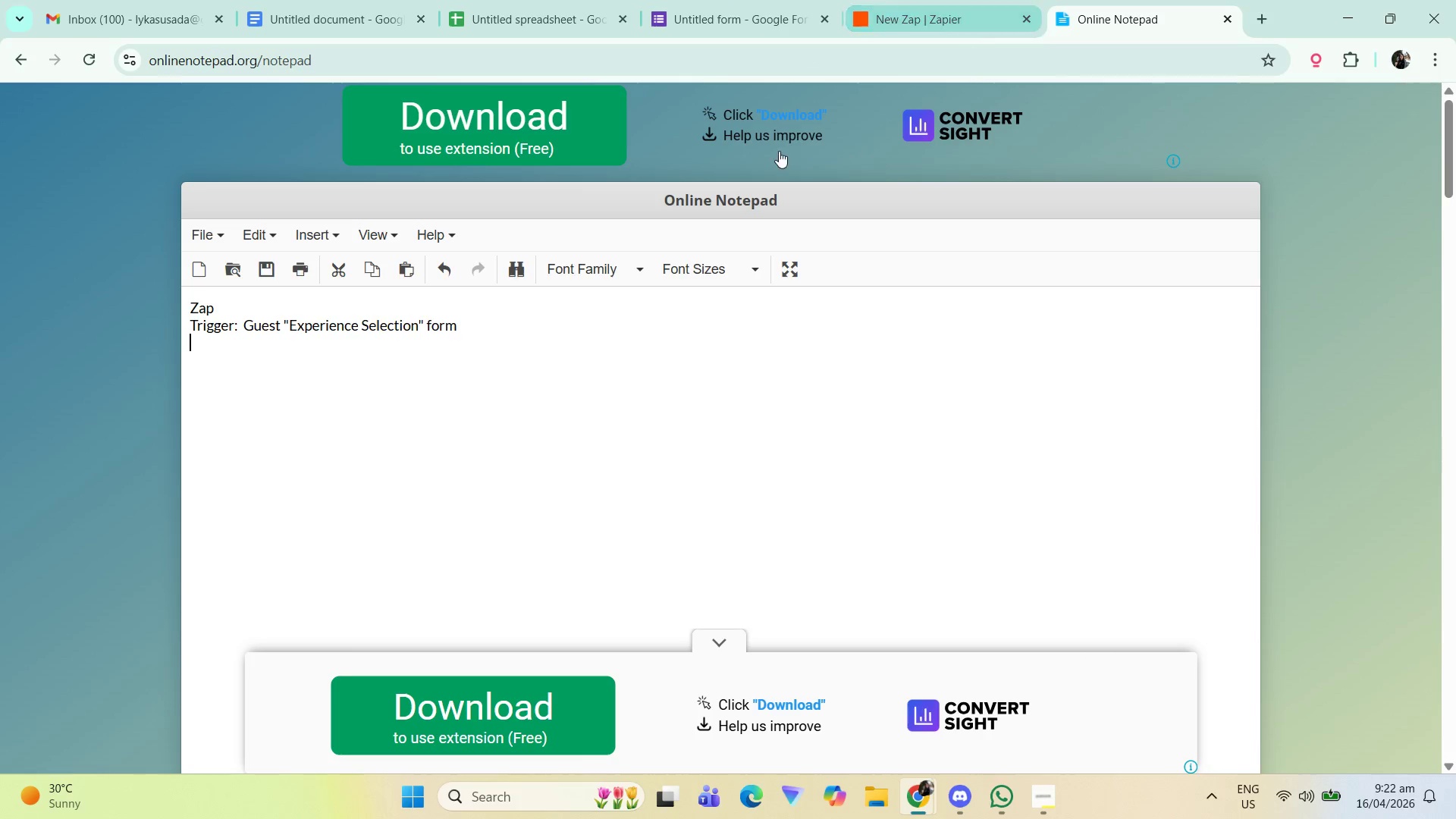 
key(Alt+Tab)